 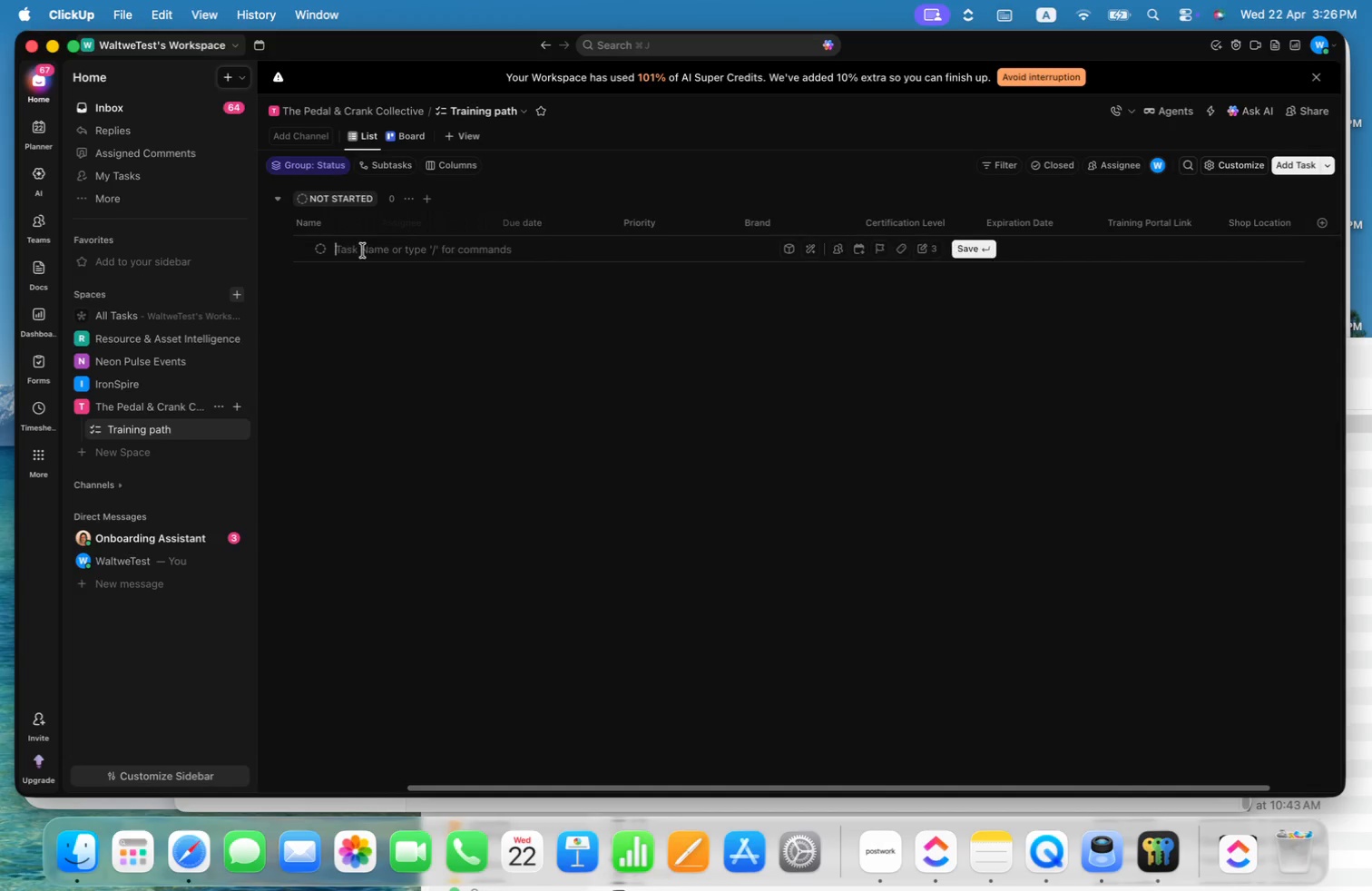 
key(1)
 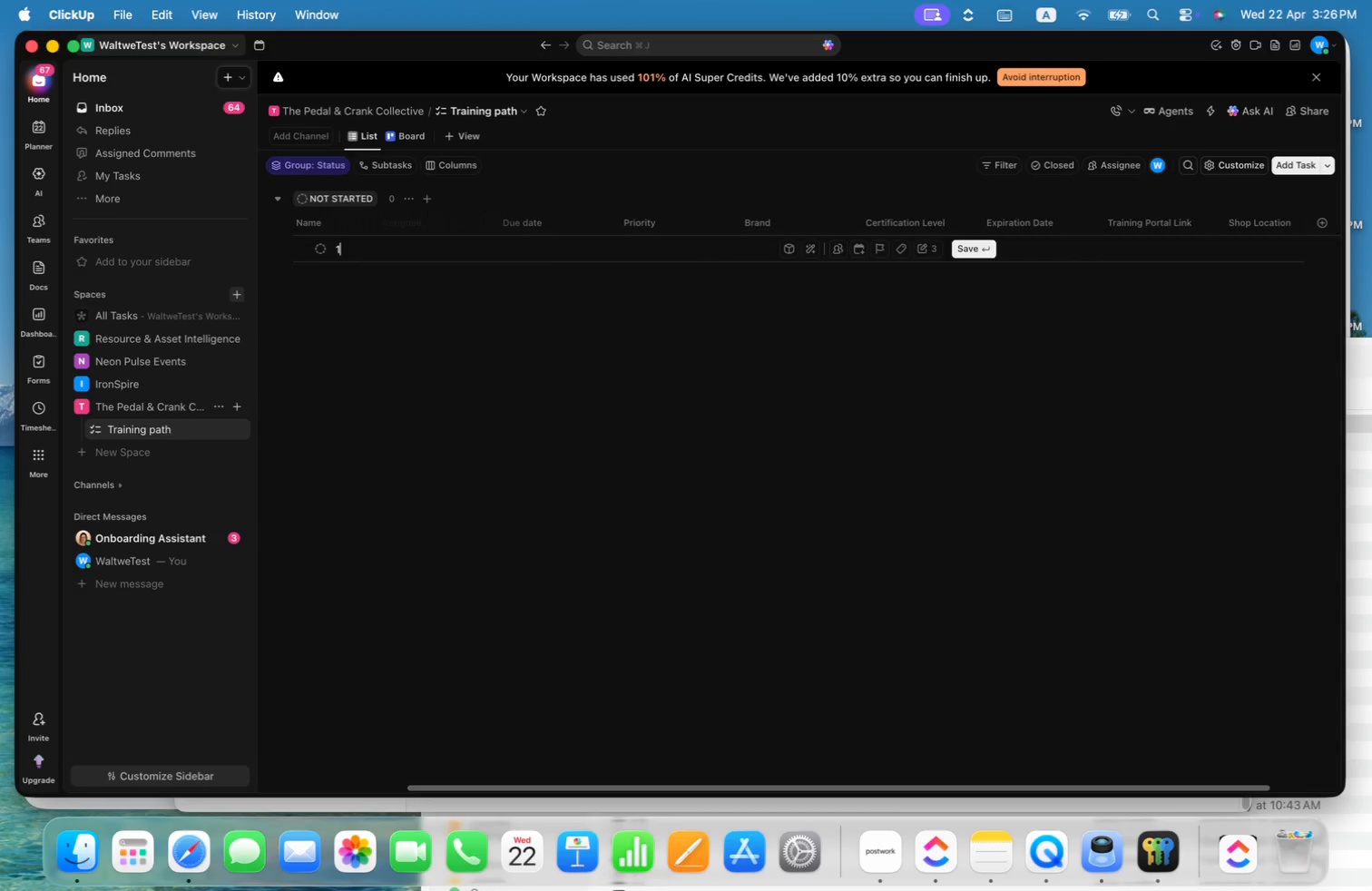 
key(Enter)
 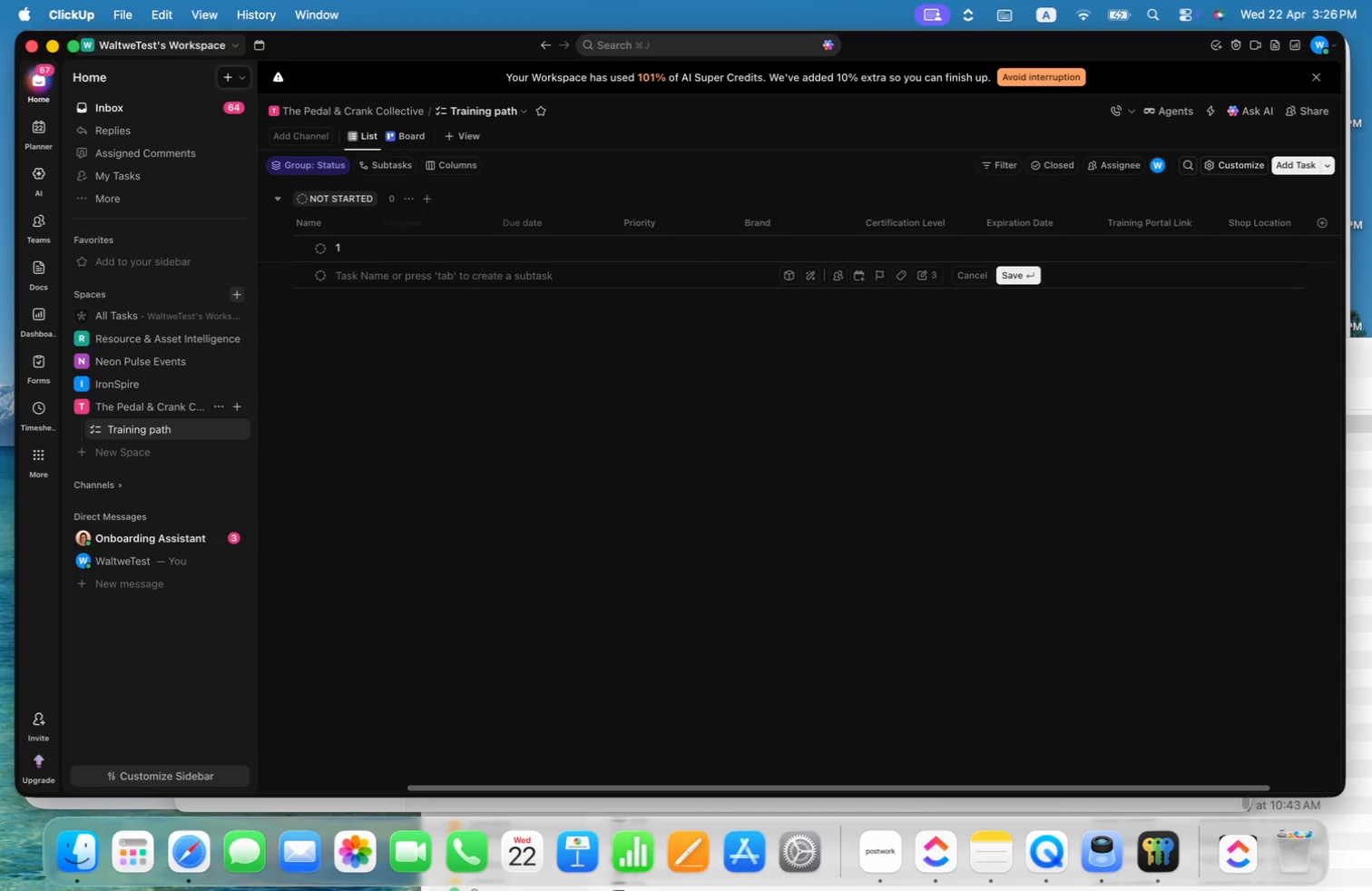 
key(2)
 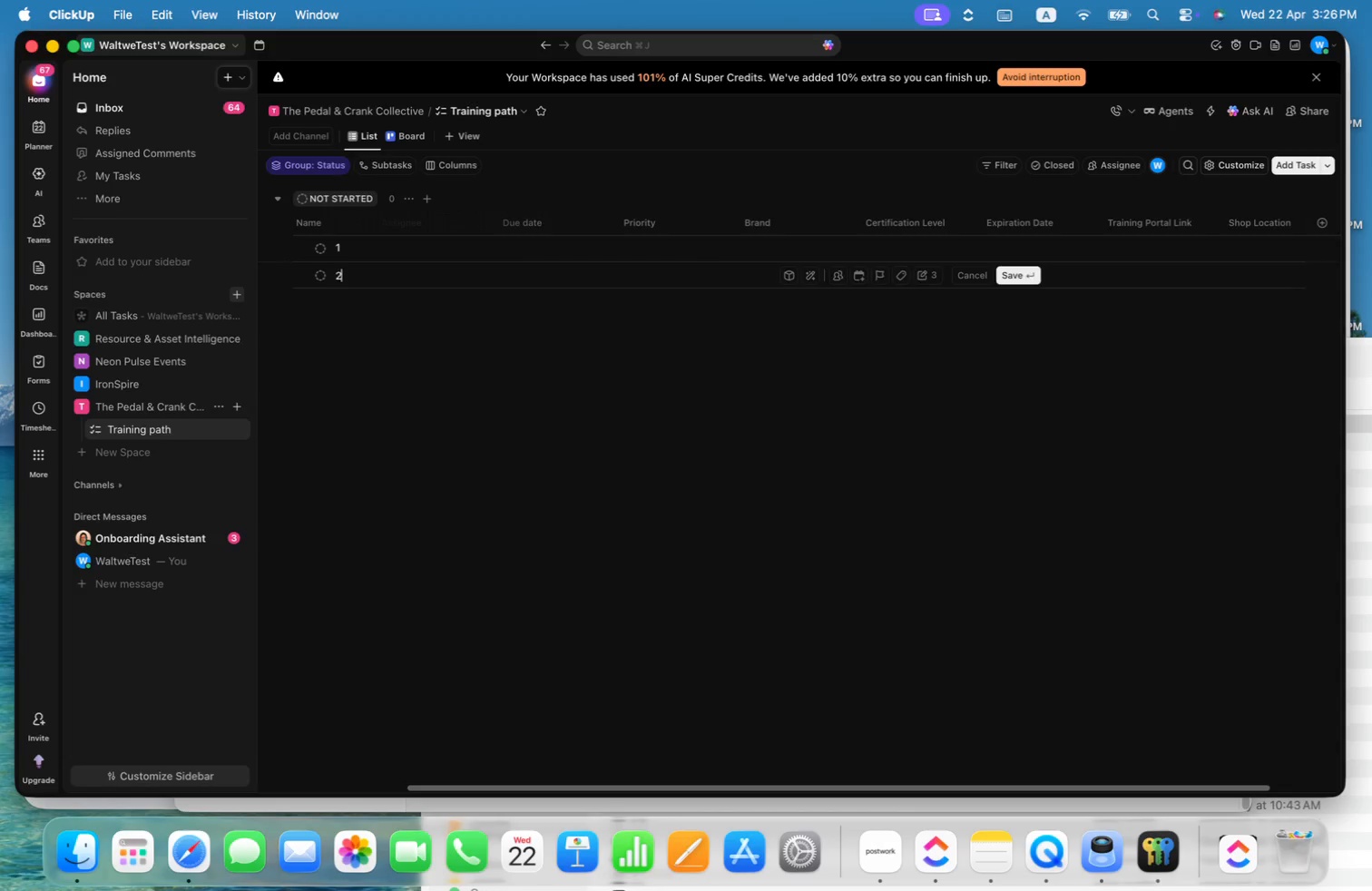 
key(Enter)
 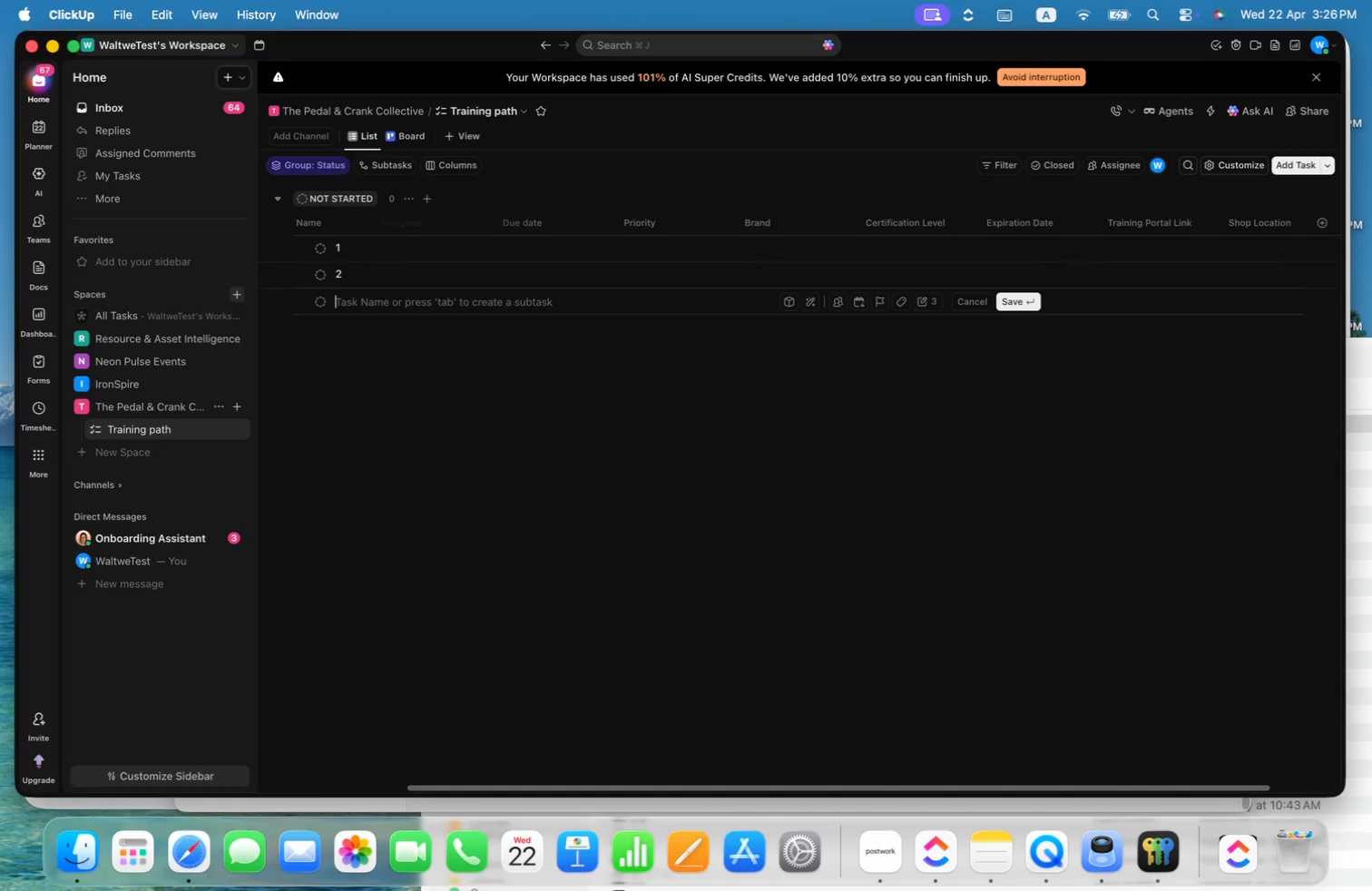 
key(3)
 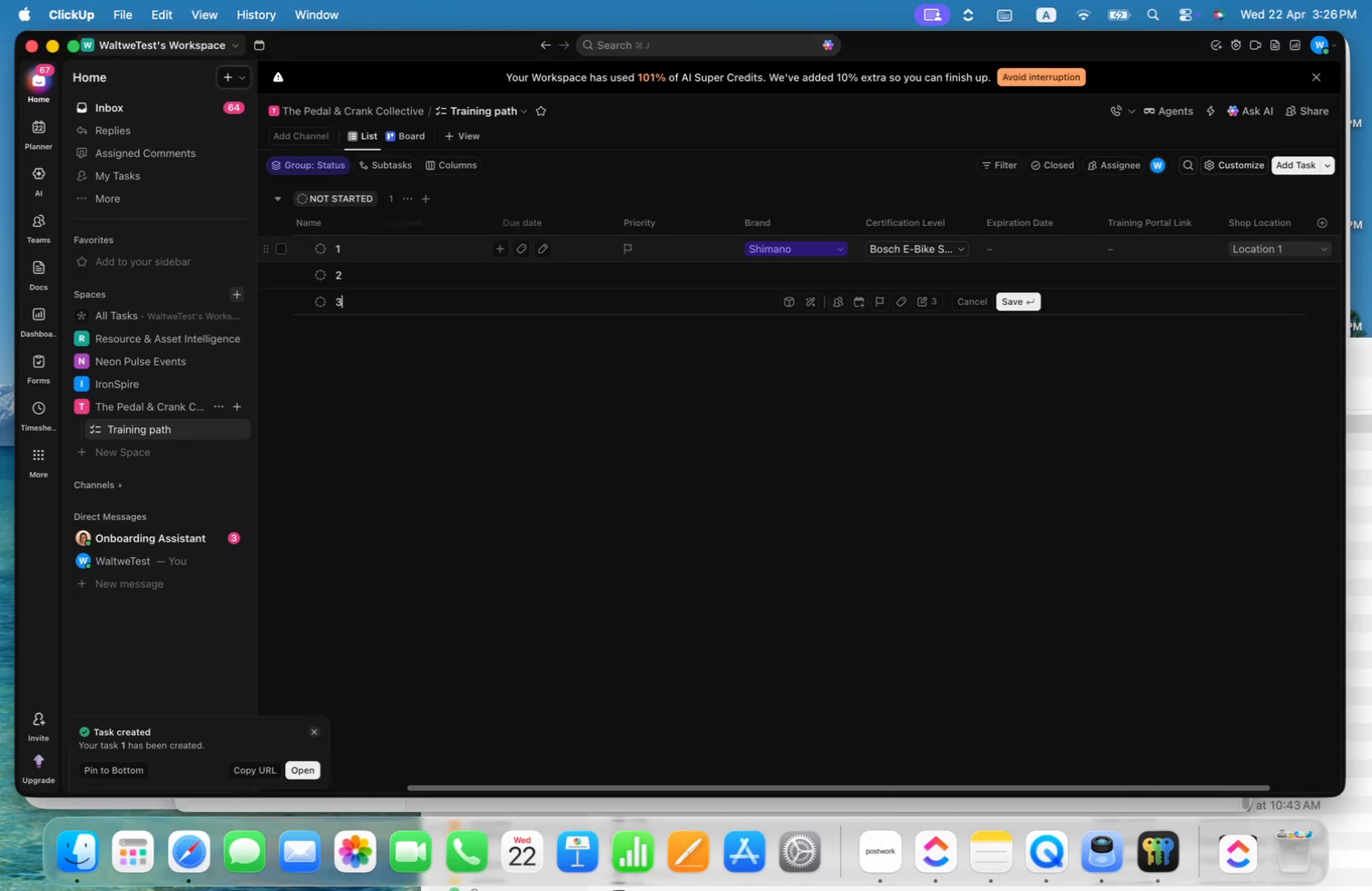 
key(Enter)
 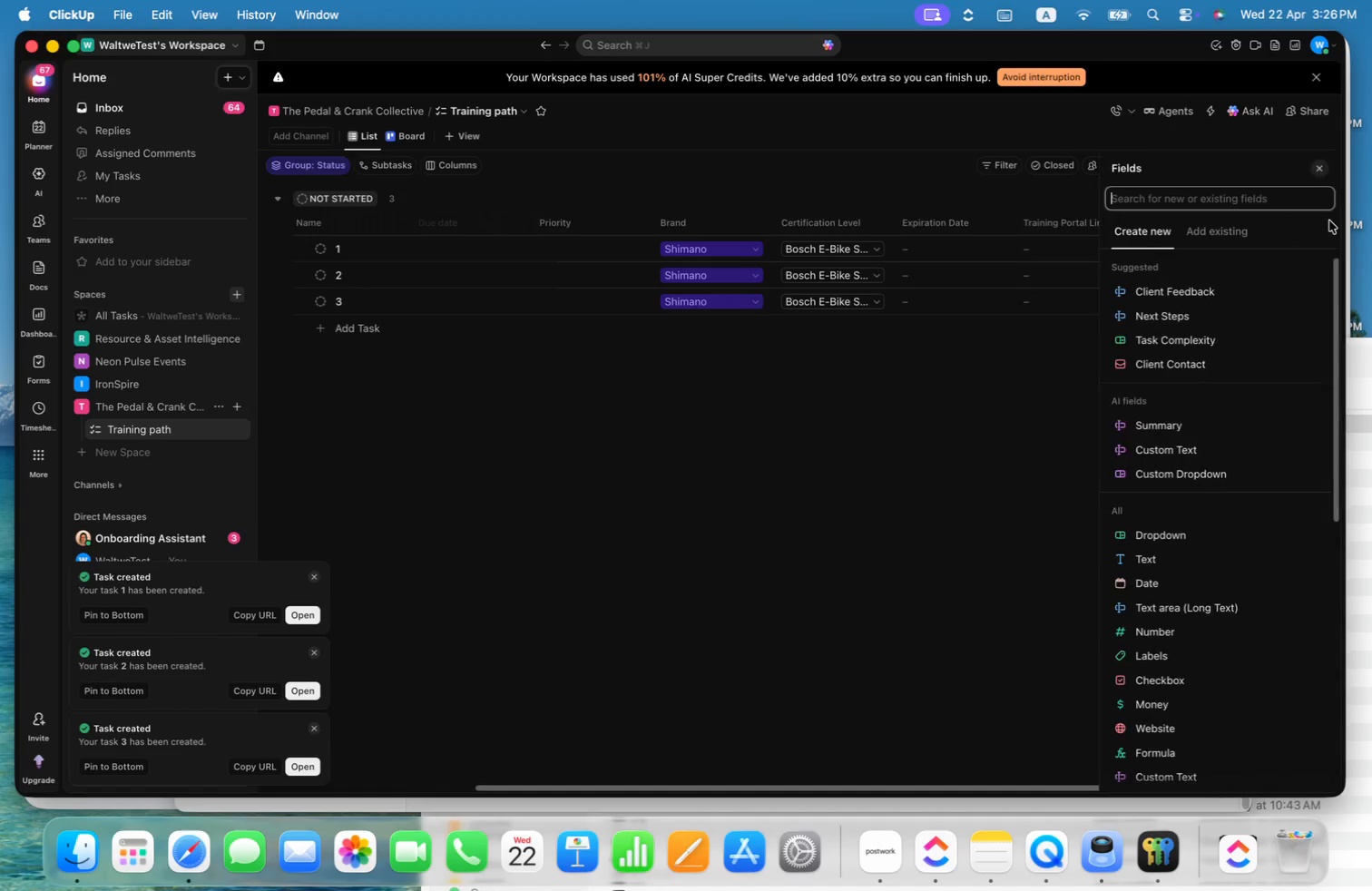 
left_click([1237, 225])
 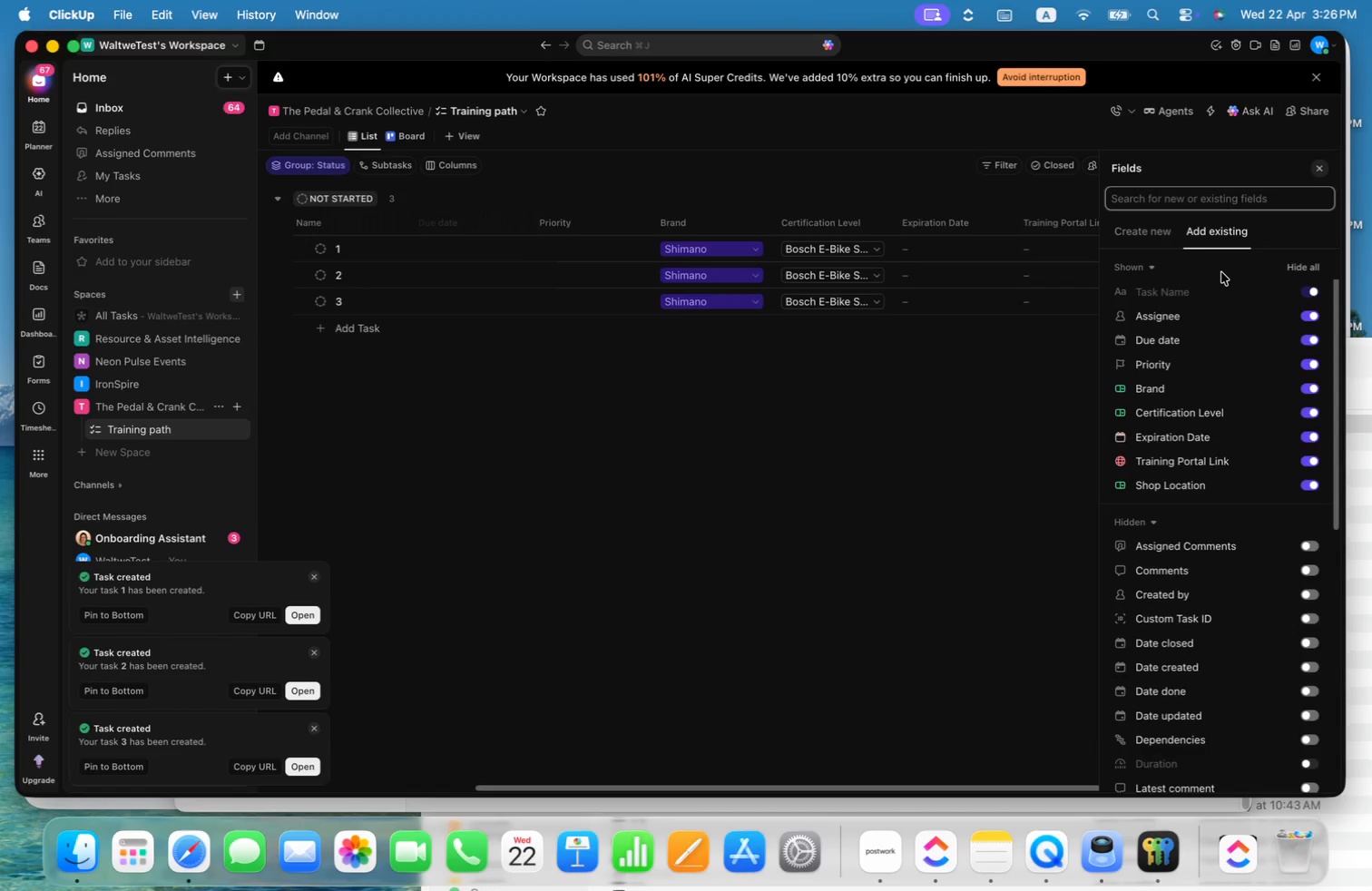 
left_click([926, 406])
 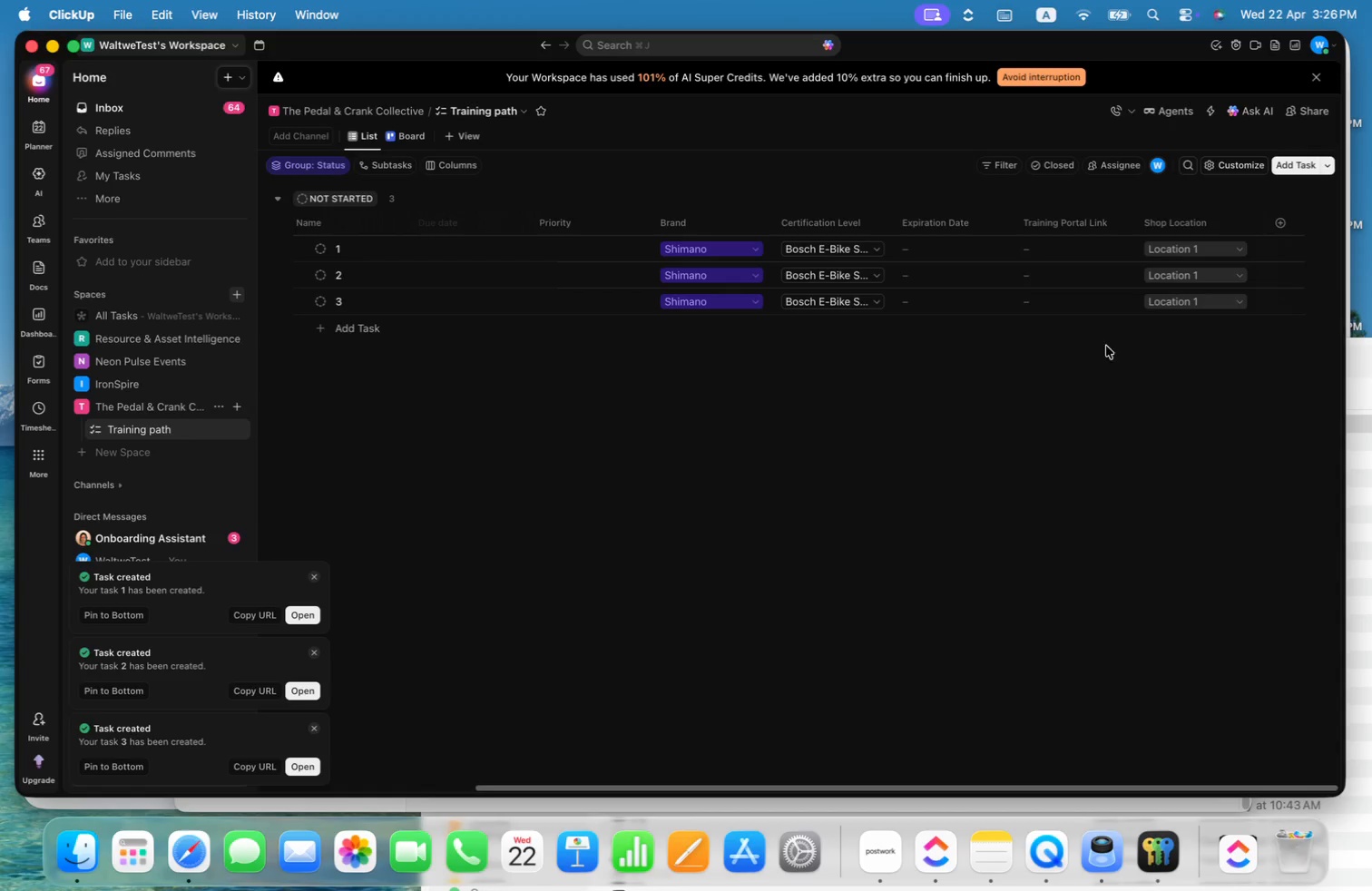 
left_click([1280, 224])
 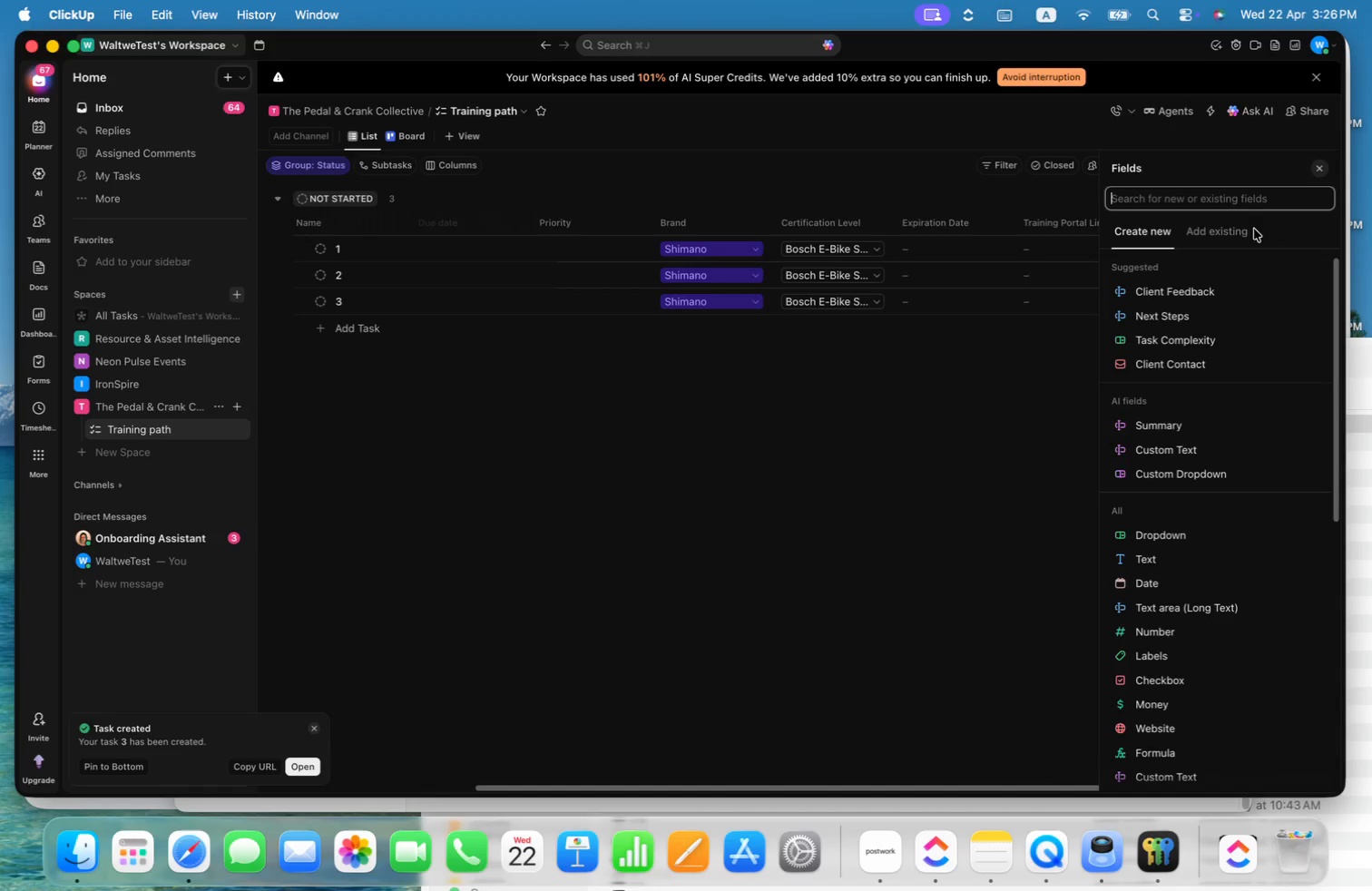 
left_click([1230, 230])
 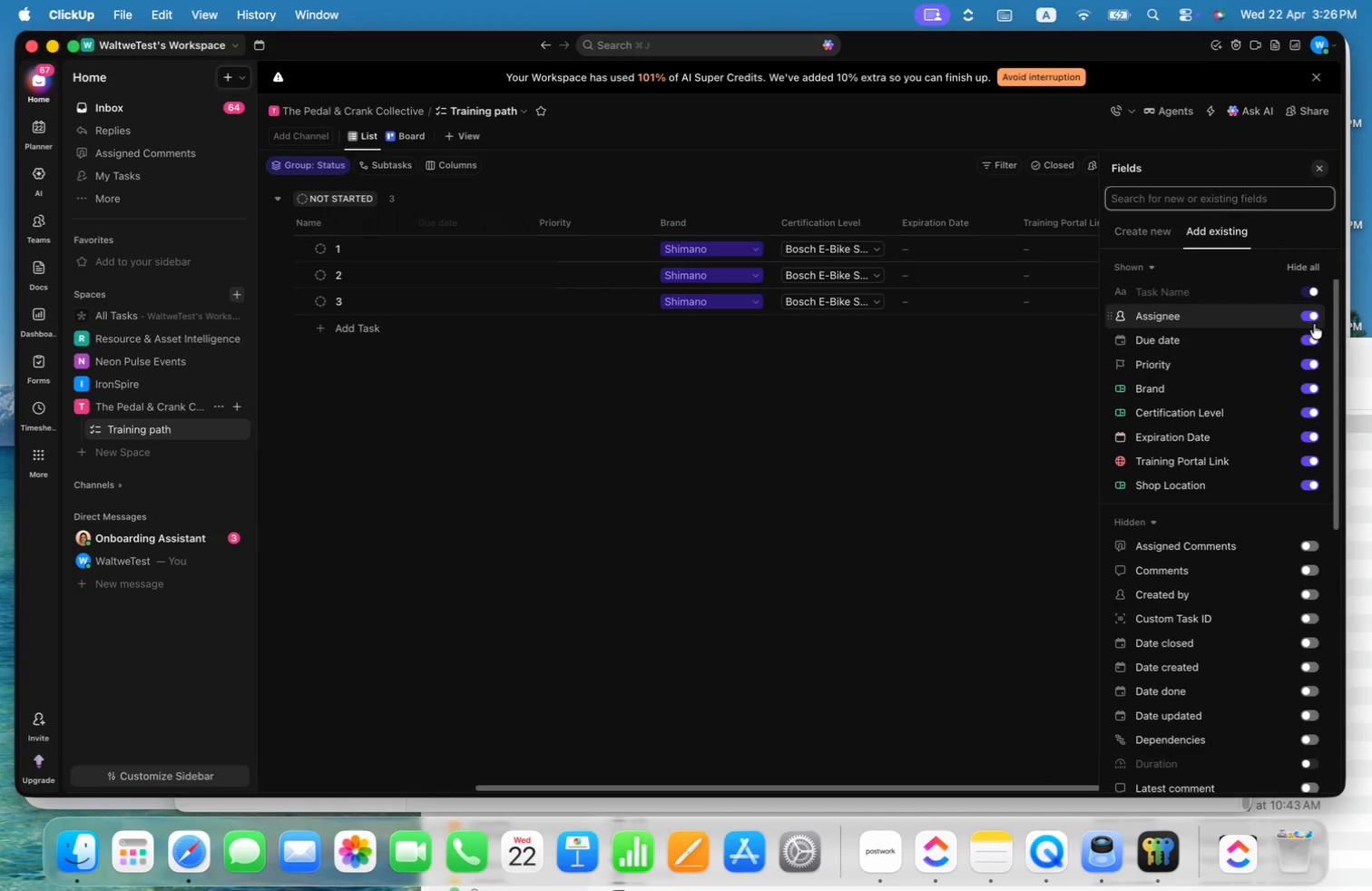 
left_click([1314, 333])